 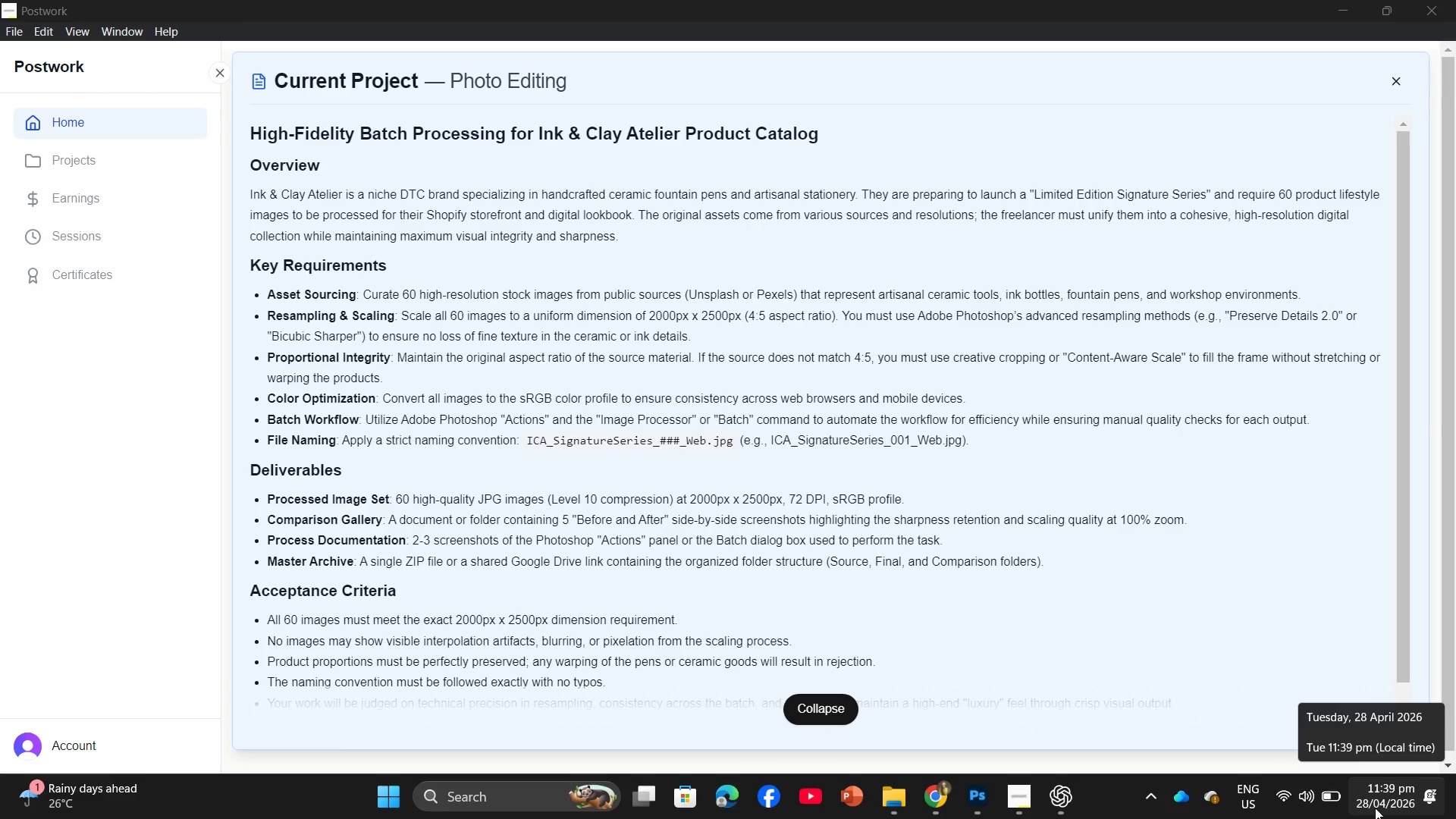 
mouse_move([1333, 818])
 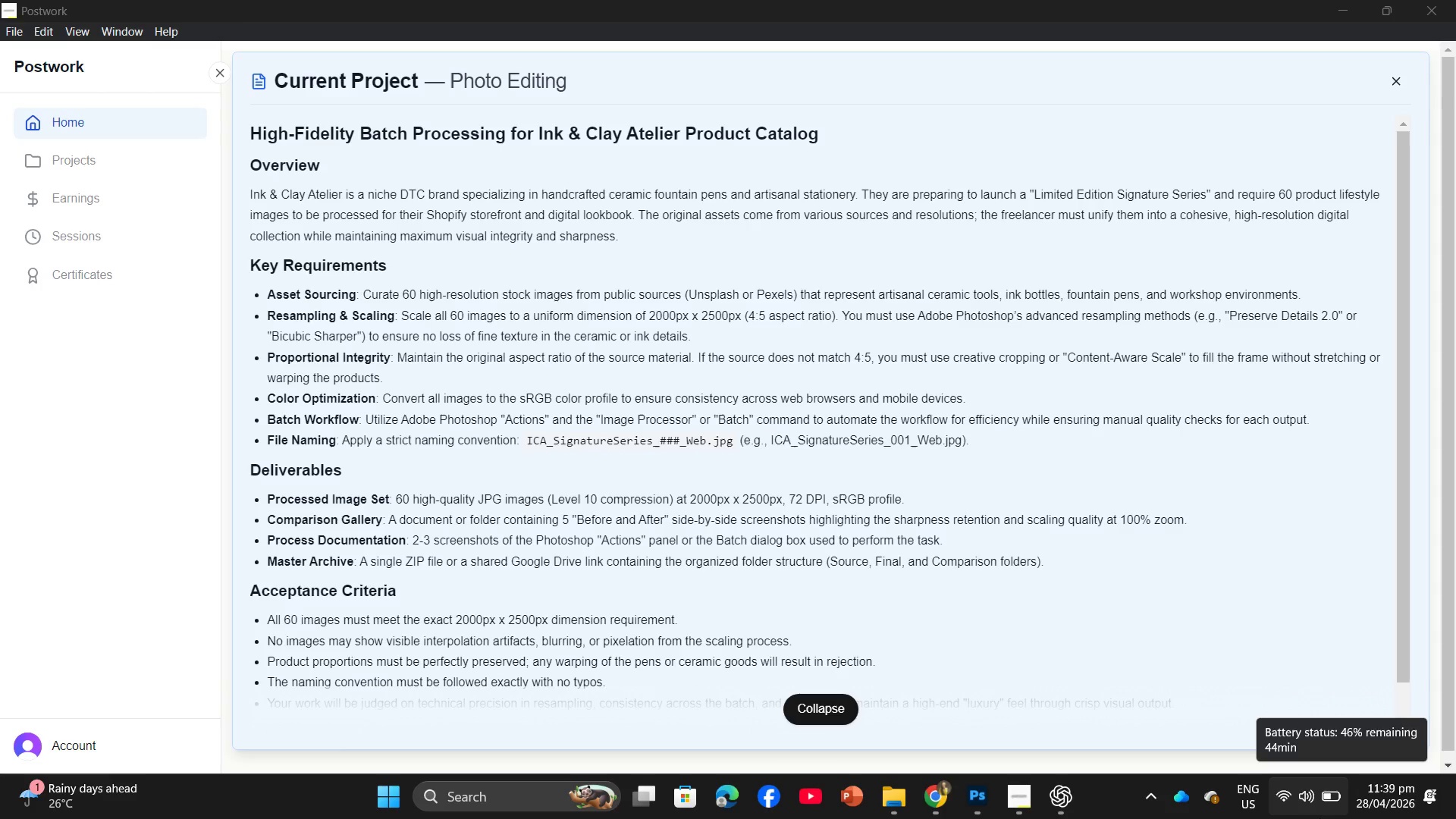 
mouse_move([1288, 833])
 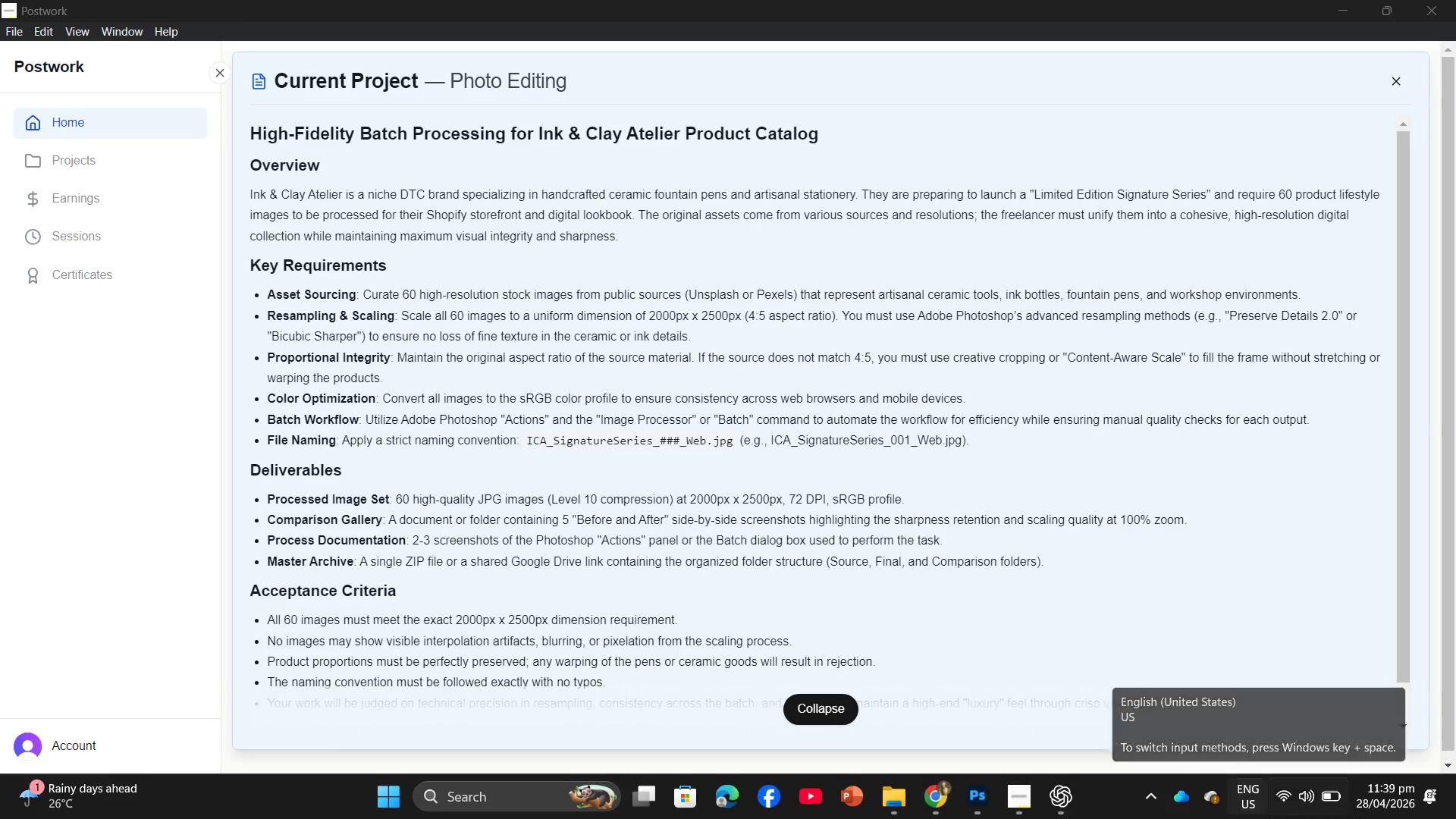 
mouse_move([1340, 824])
 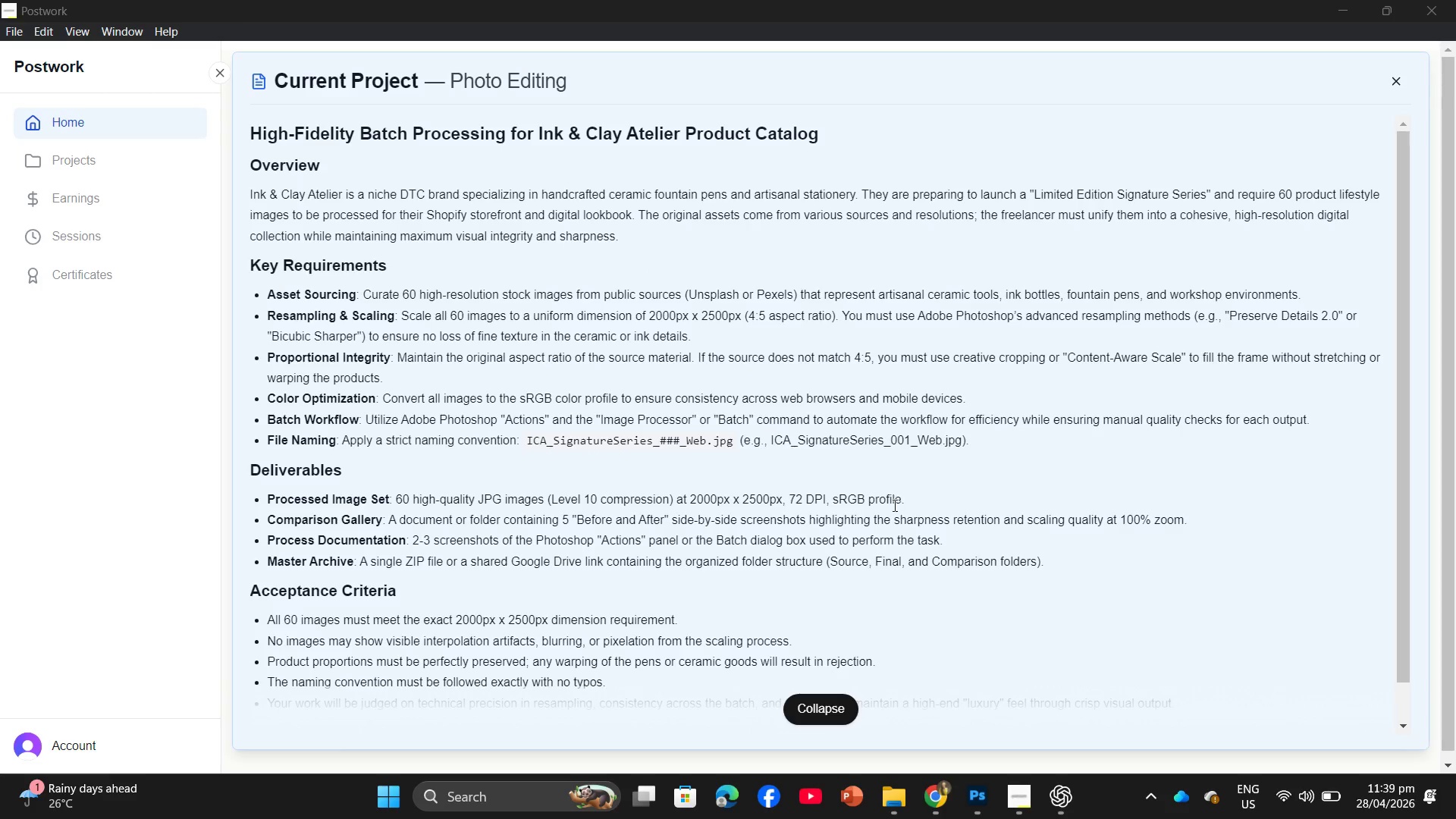 
wait(18.94)
 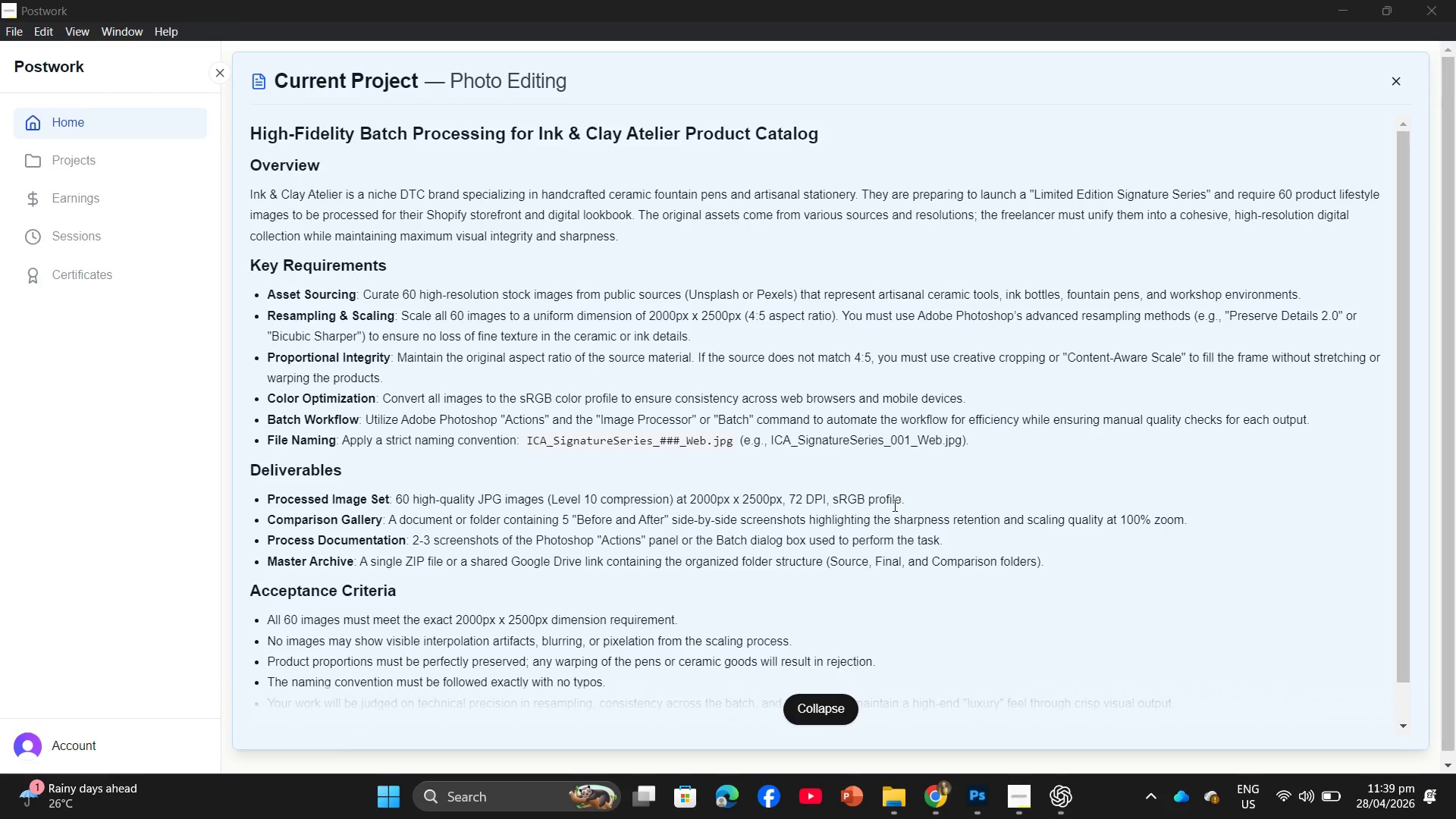 
left_click([982, 799])
 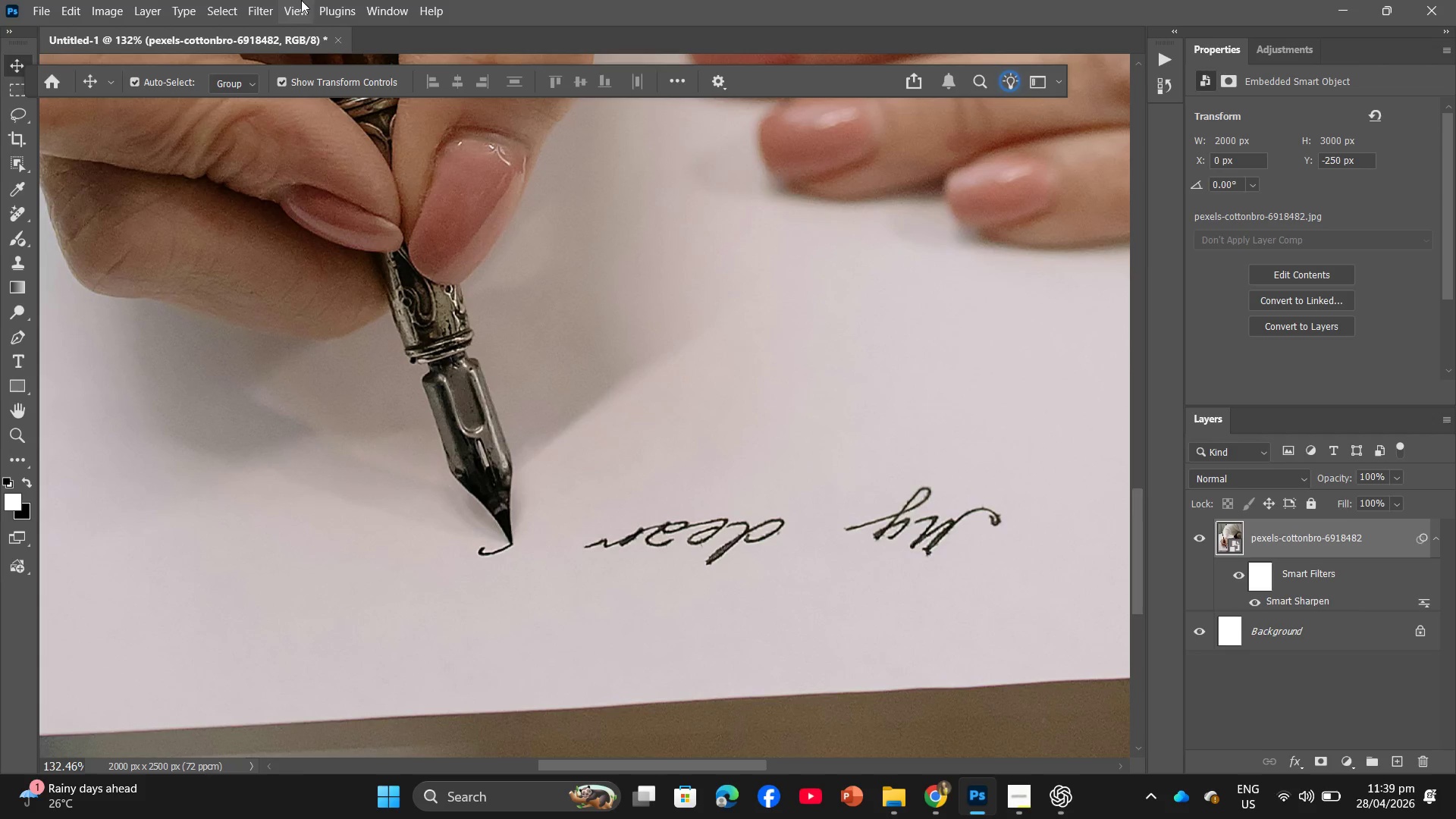 
left_click([385, 12])
 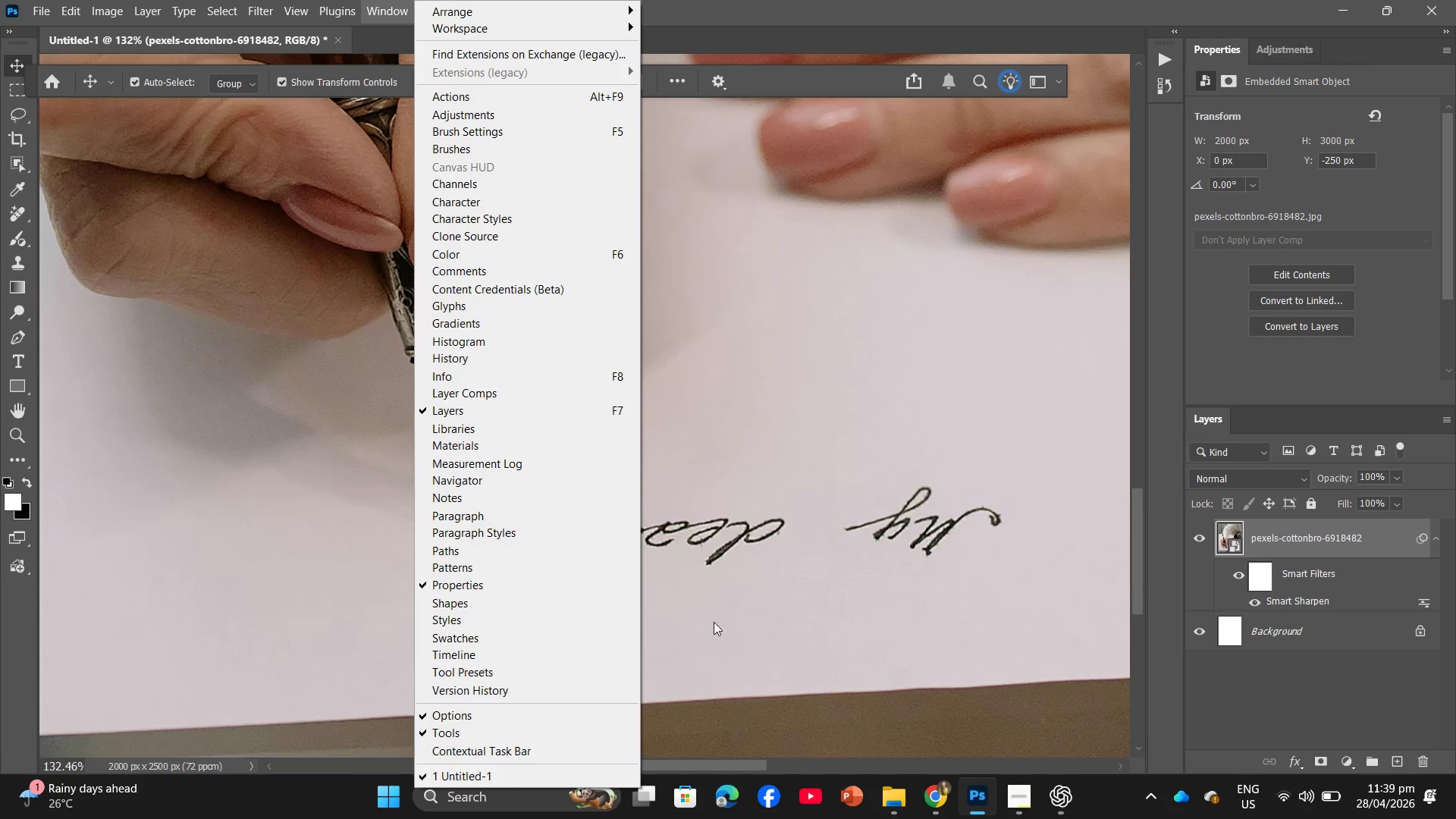 
left_click([1027, 812])